 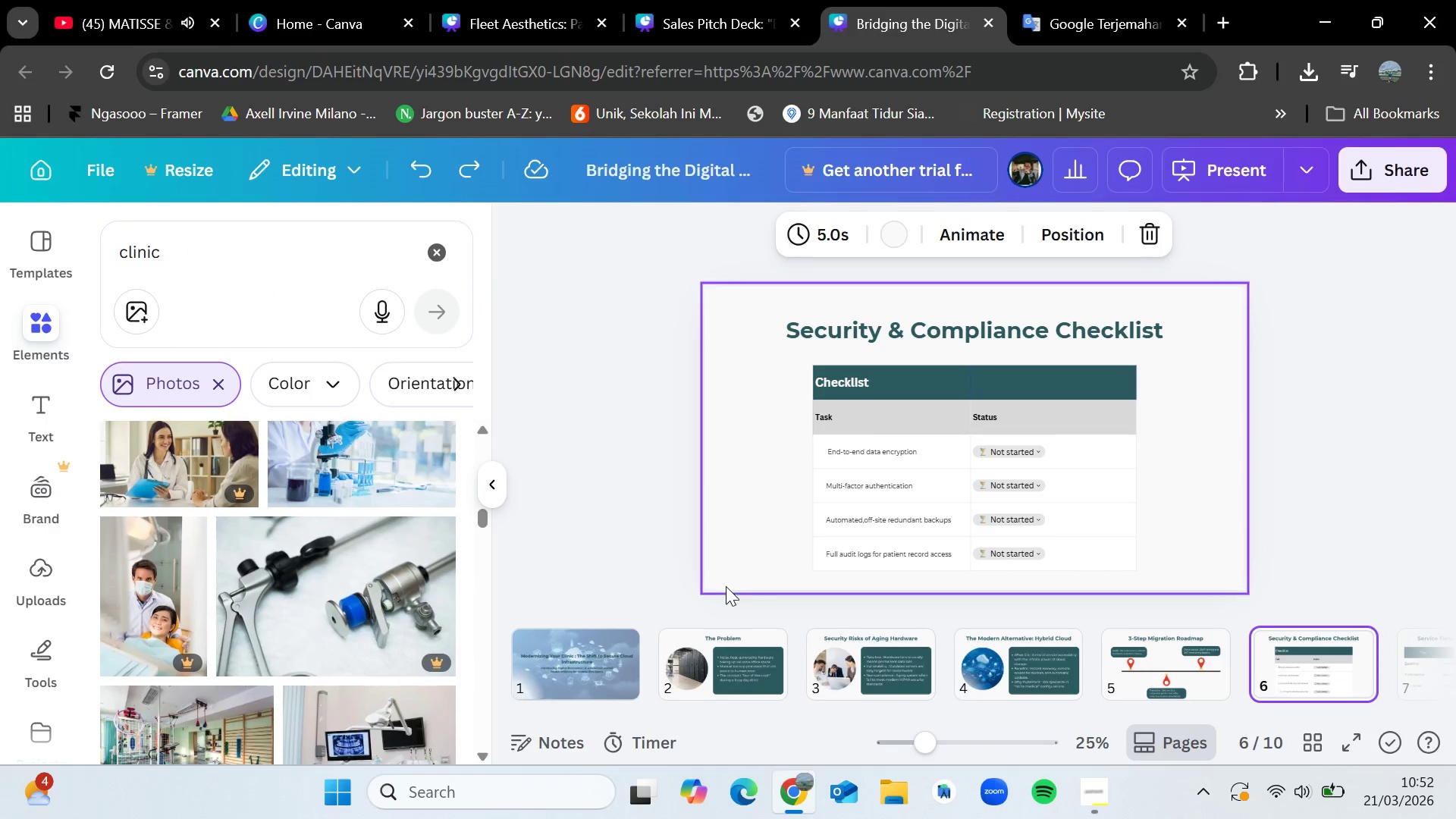 
left_click([1026, 661])
 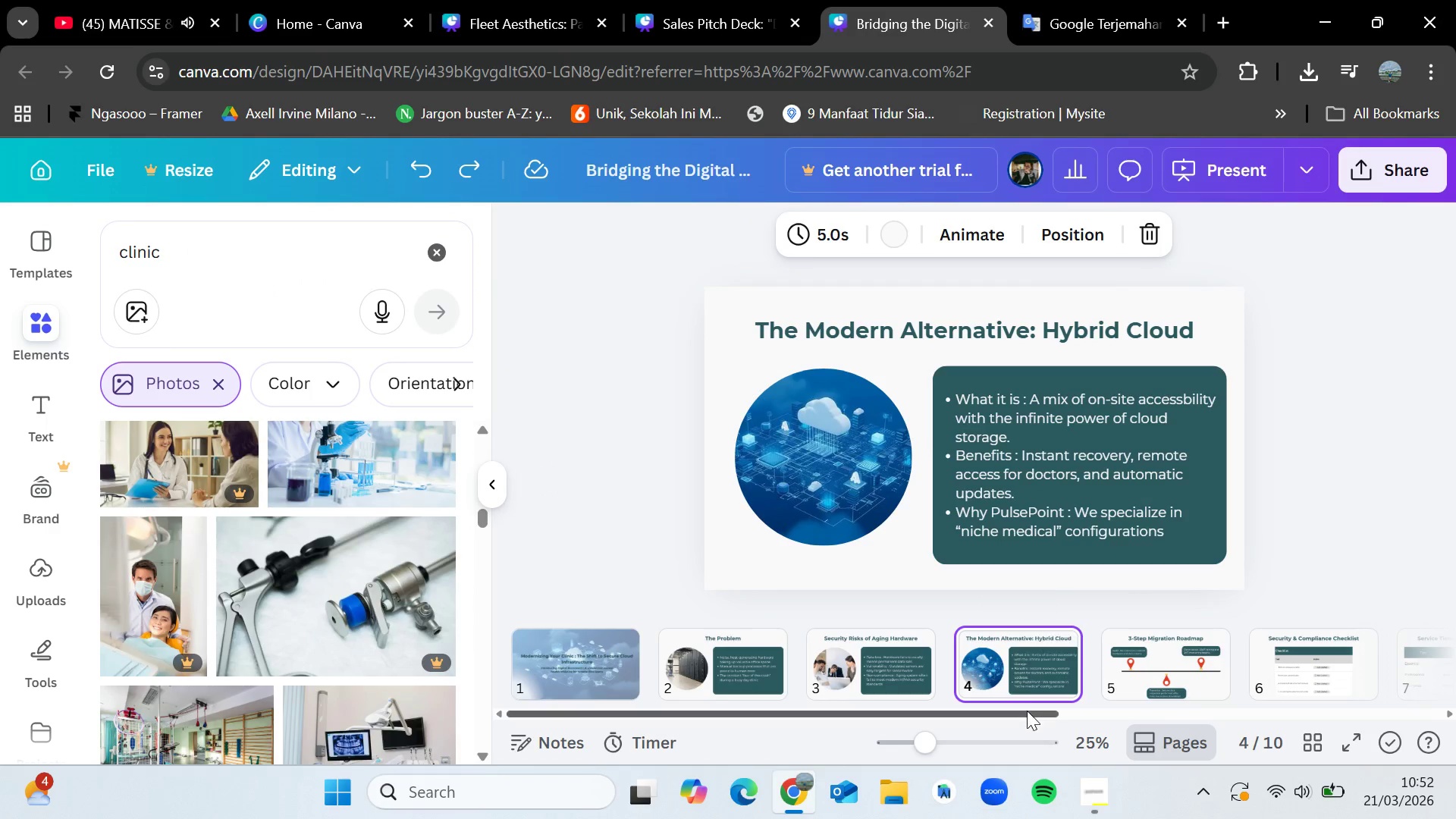 
left_click_drag(start_coordinate=[1027, 711], to_coordinate=[1215, 722])
 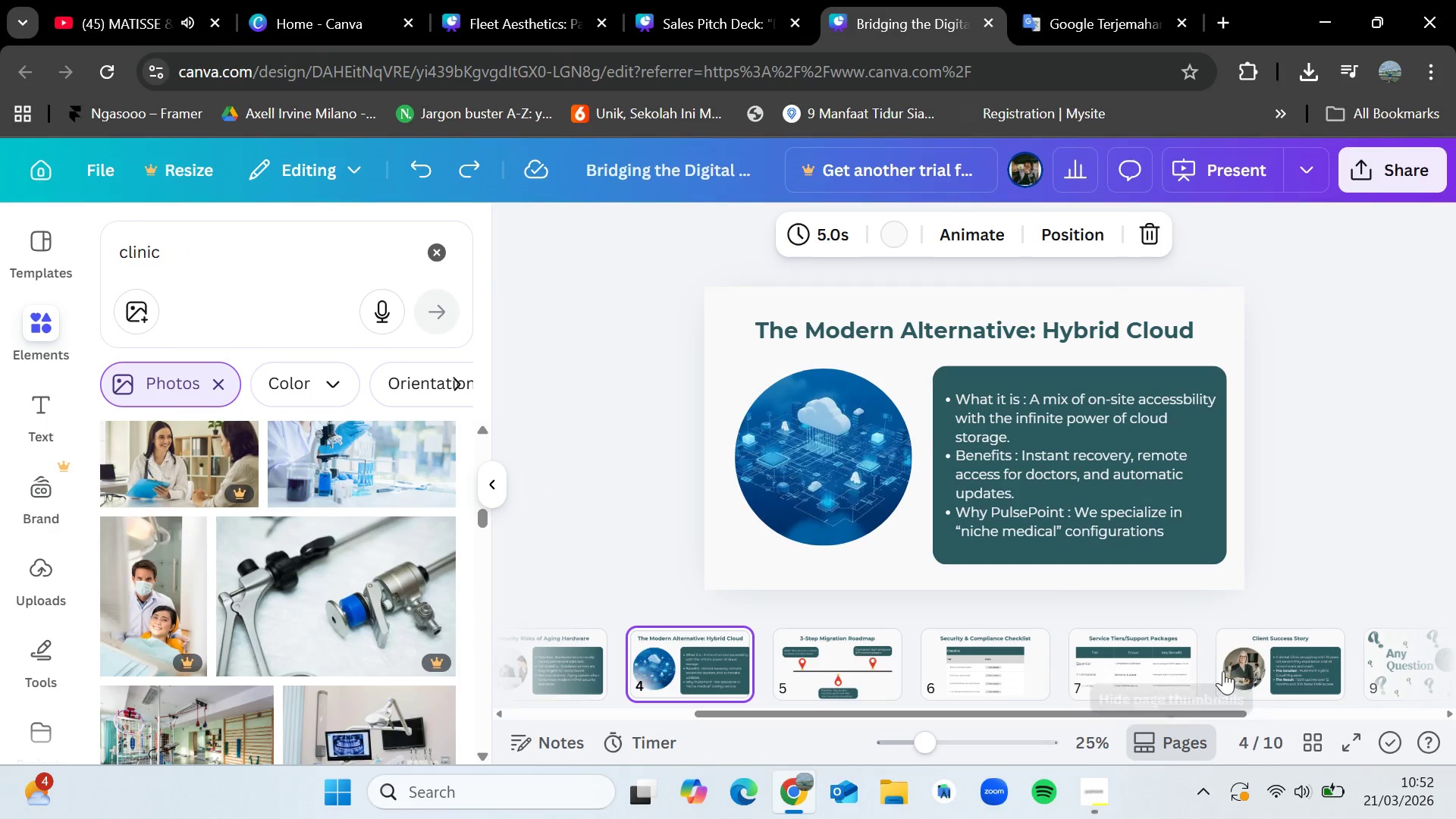 
left_click([1248, 660])
 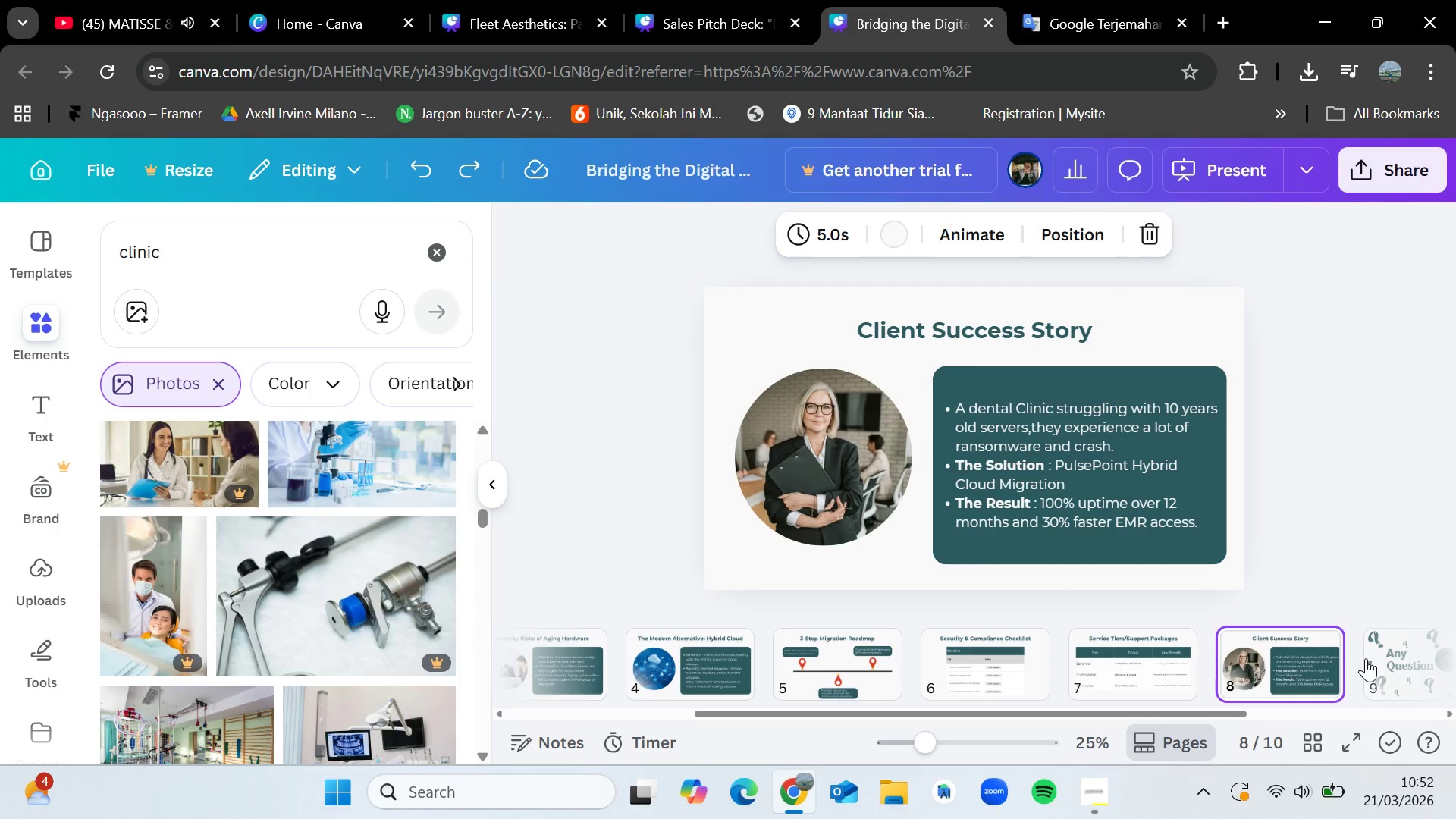 
left_click([1366, 658])
 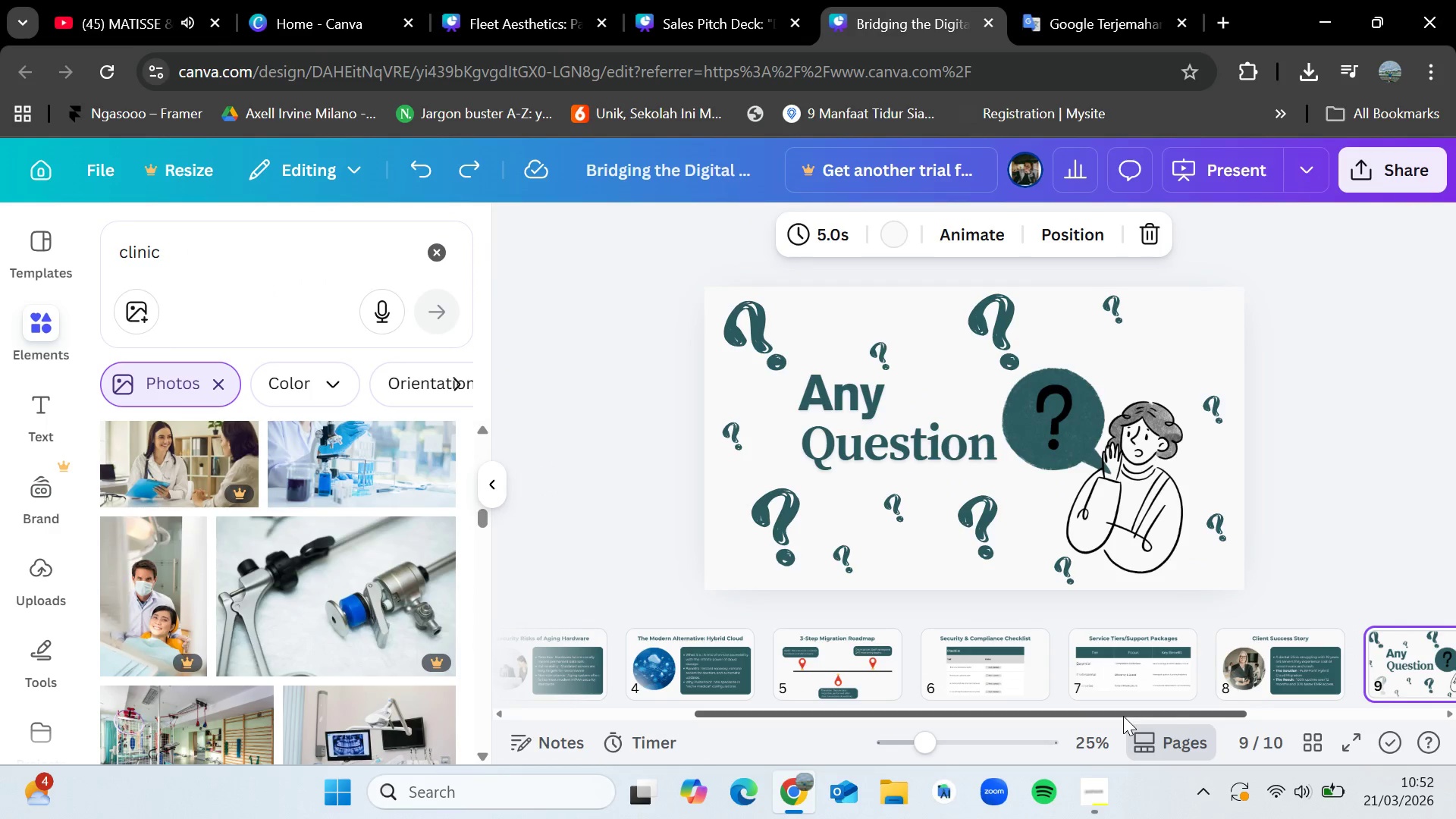 
left_click_drag(start_coordinate=[1125, 714], to_coordinate=[1167, 713])
 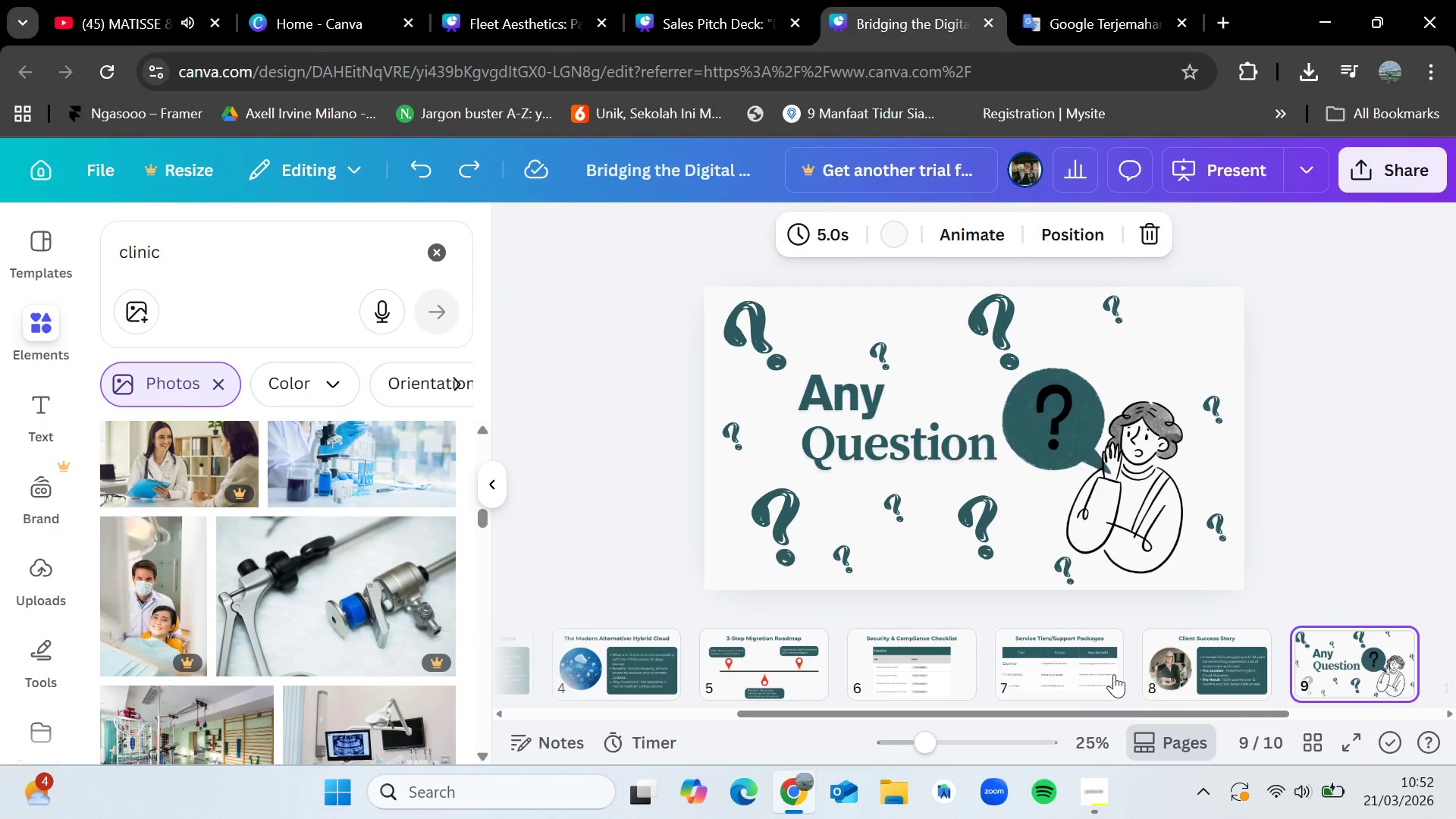 
left_click([1050, 651])
 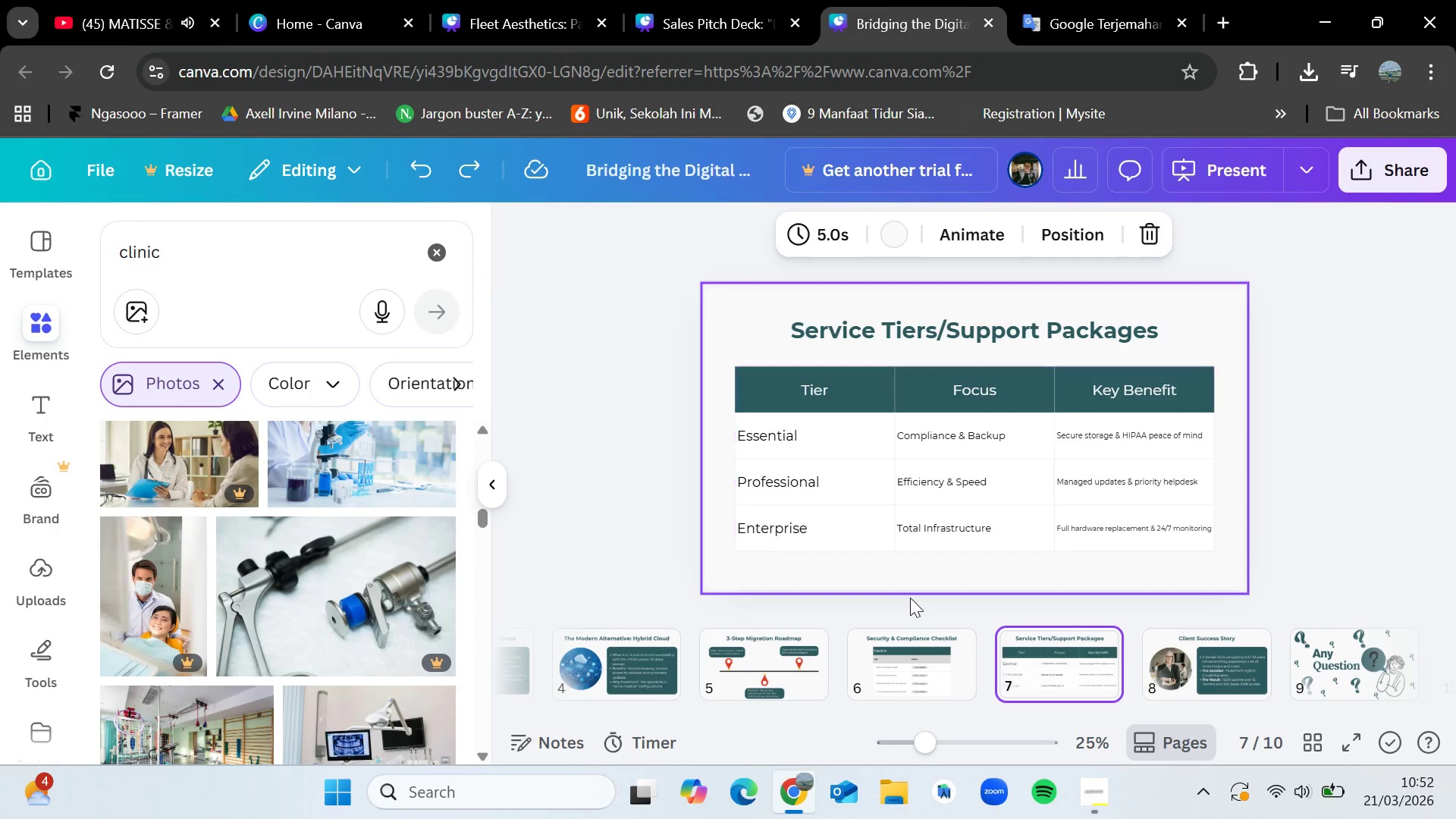 
left_click([883, 674])
 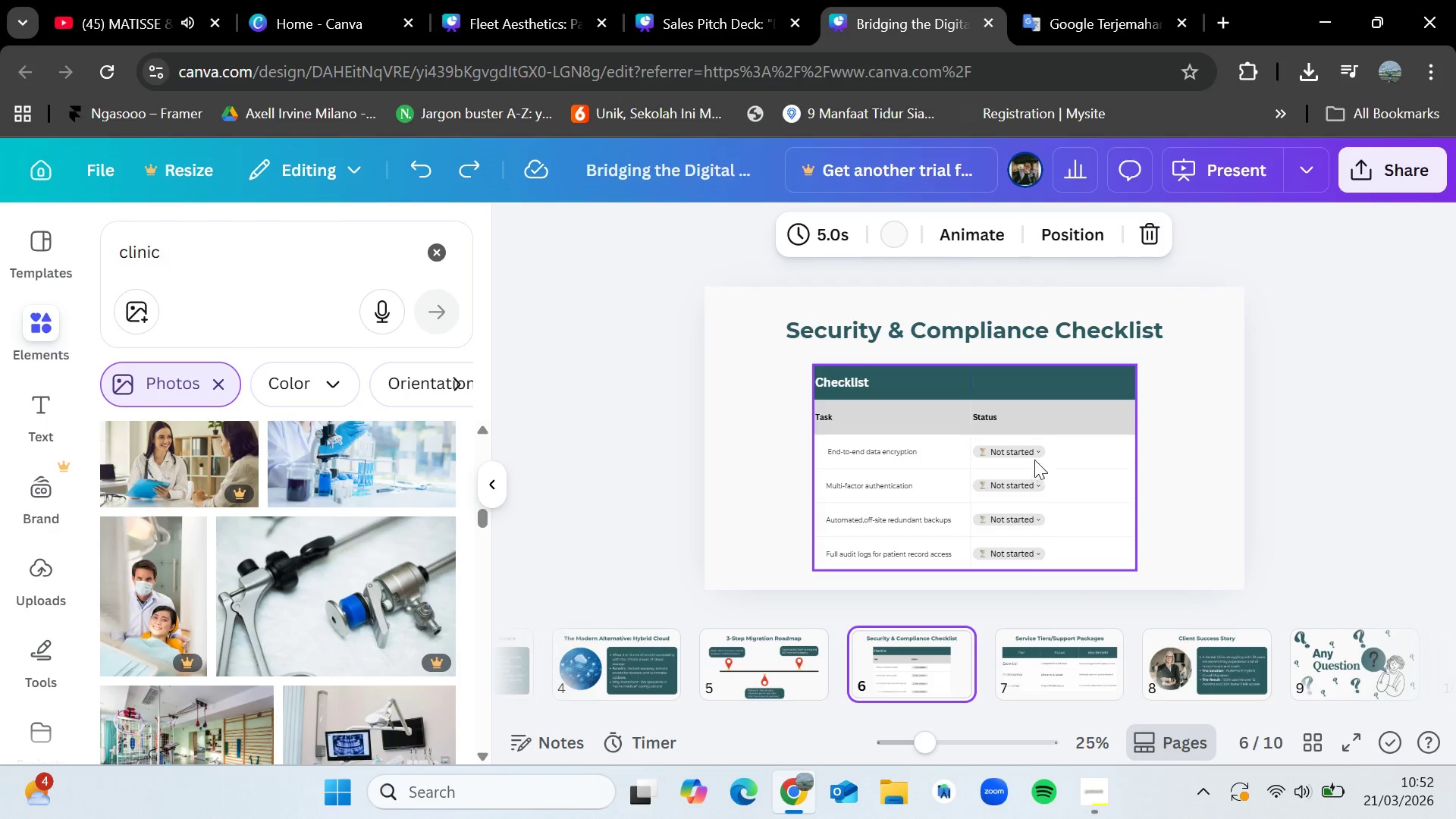 
left_click([1033, 452])
 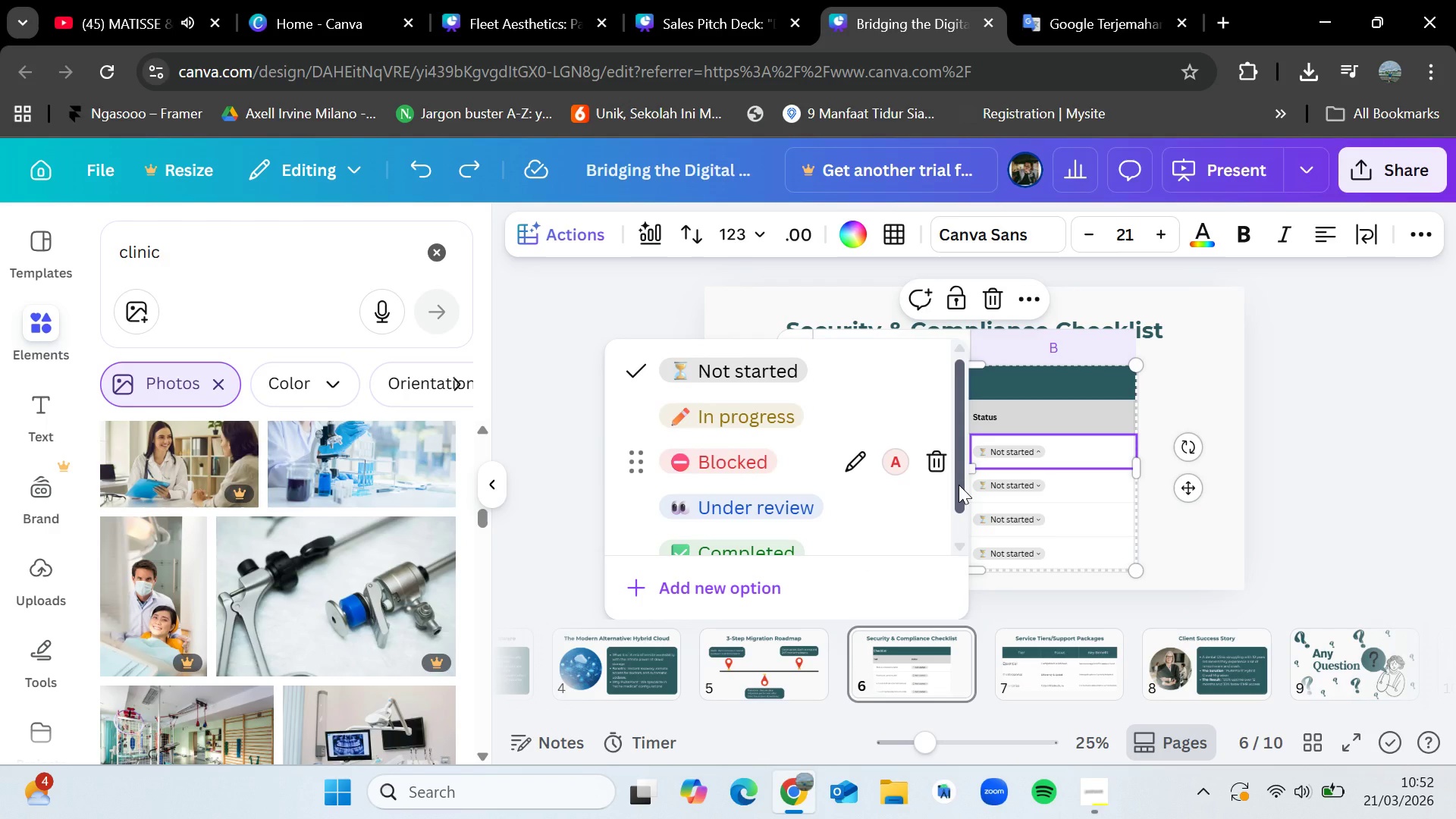 
wait(5.97)
 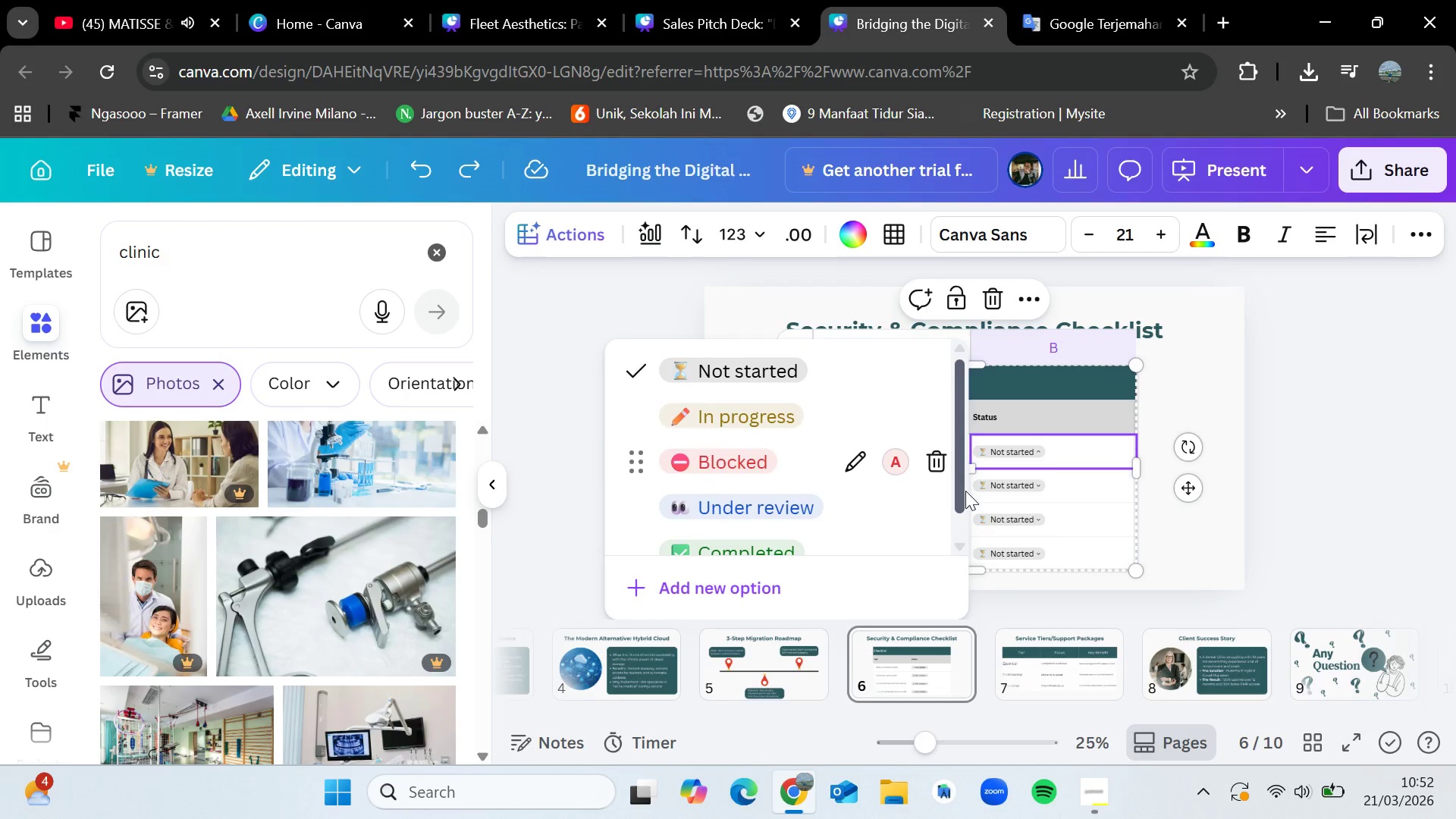 
left_click([1331, 447])
 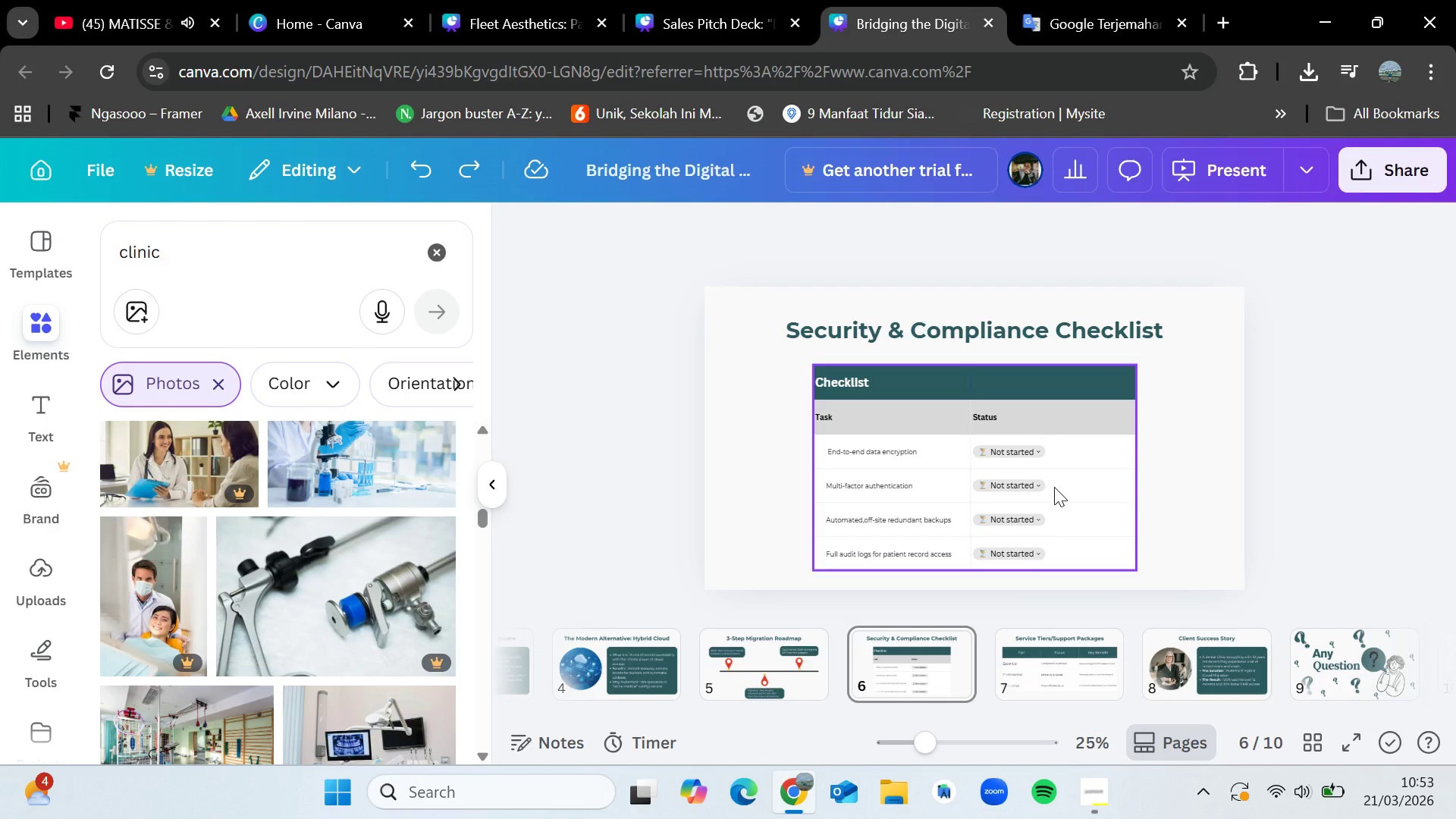 
wait(51.73)
 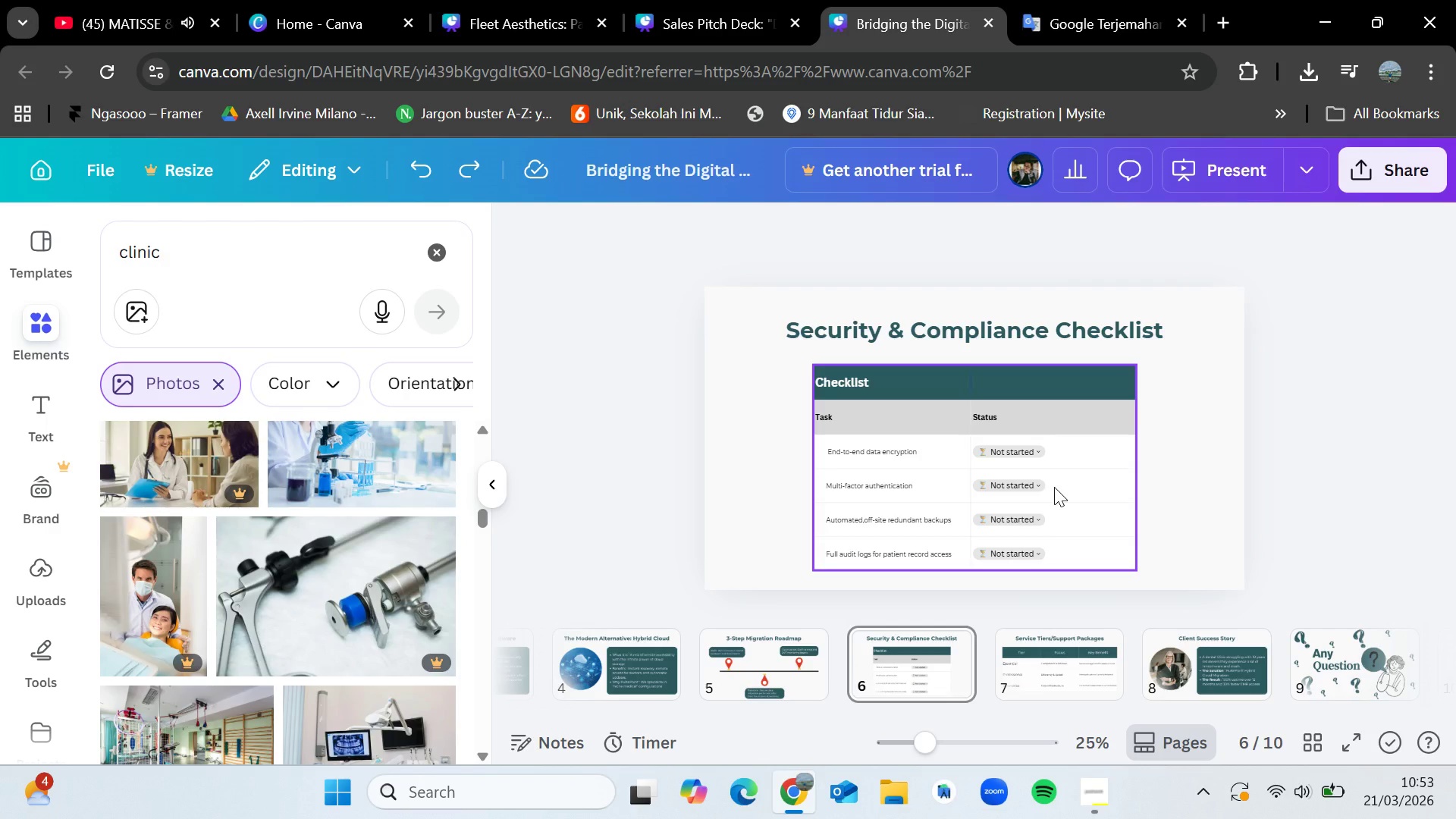 
scroll: coordinate [312, 534], scroll_direction: down, amount: 2.0
 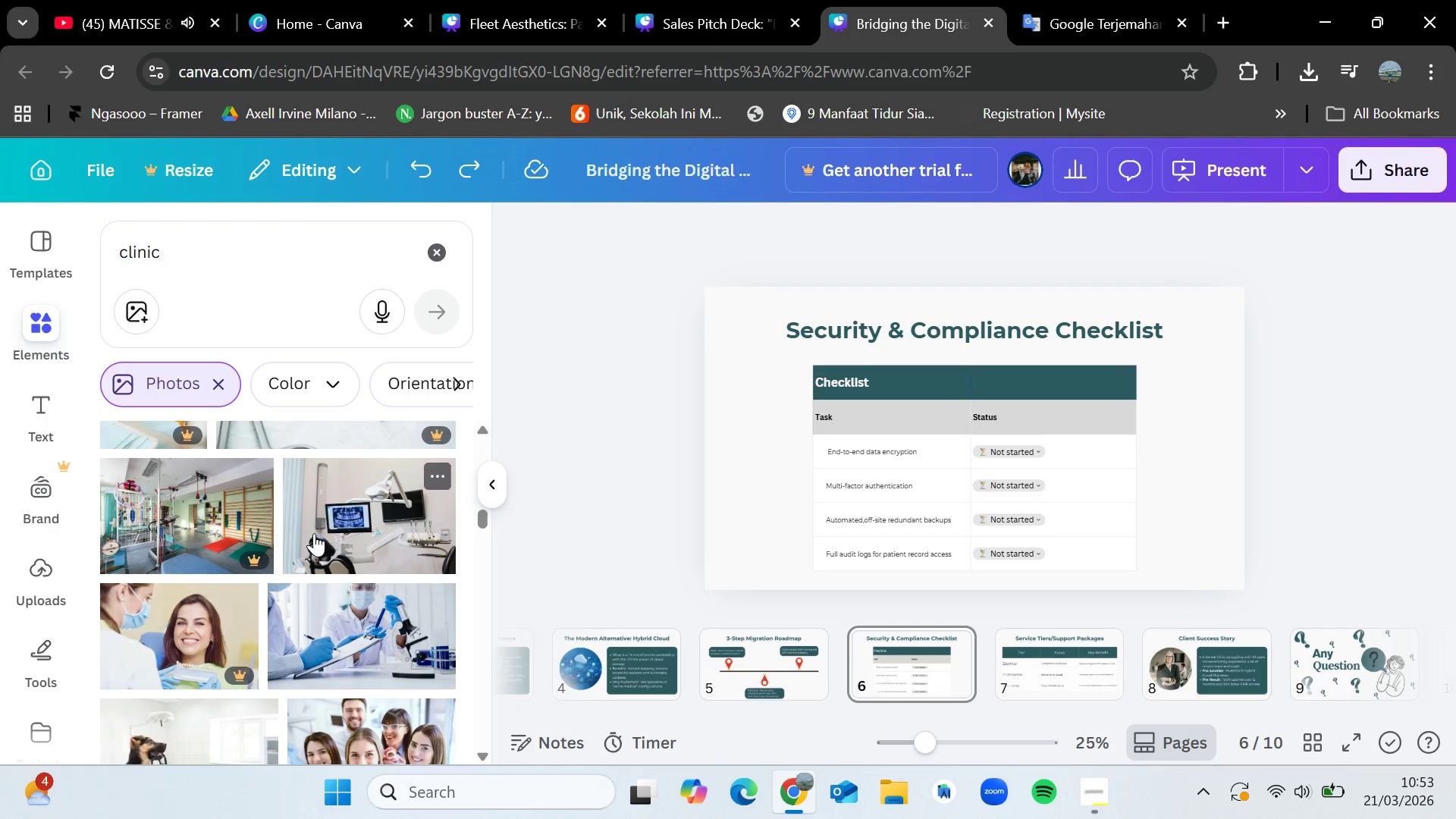 
scroll: coordinate [320, 534], scroll_direction: up, amount: 3.0
 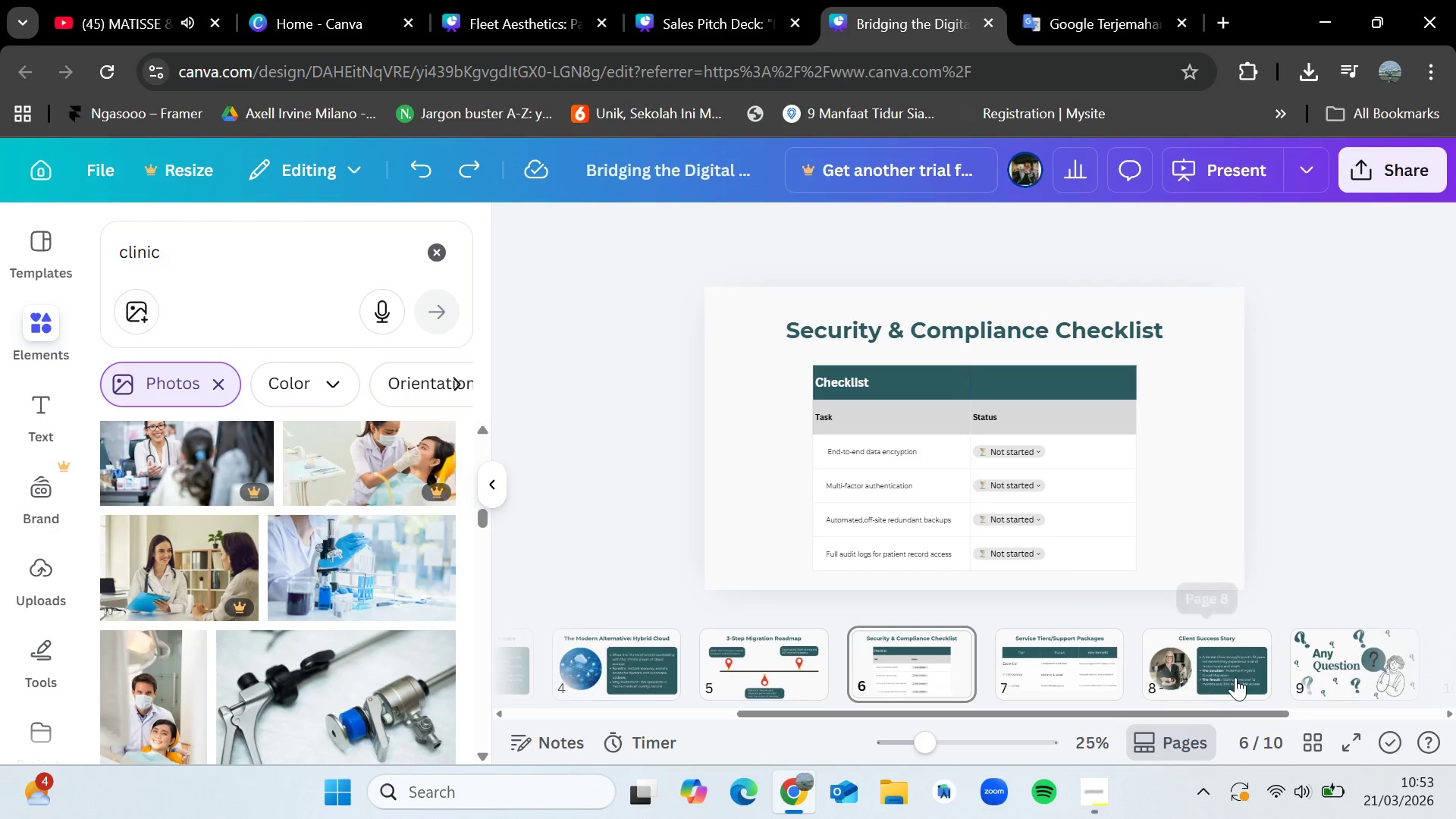 
left_click([1235, 674])
 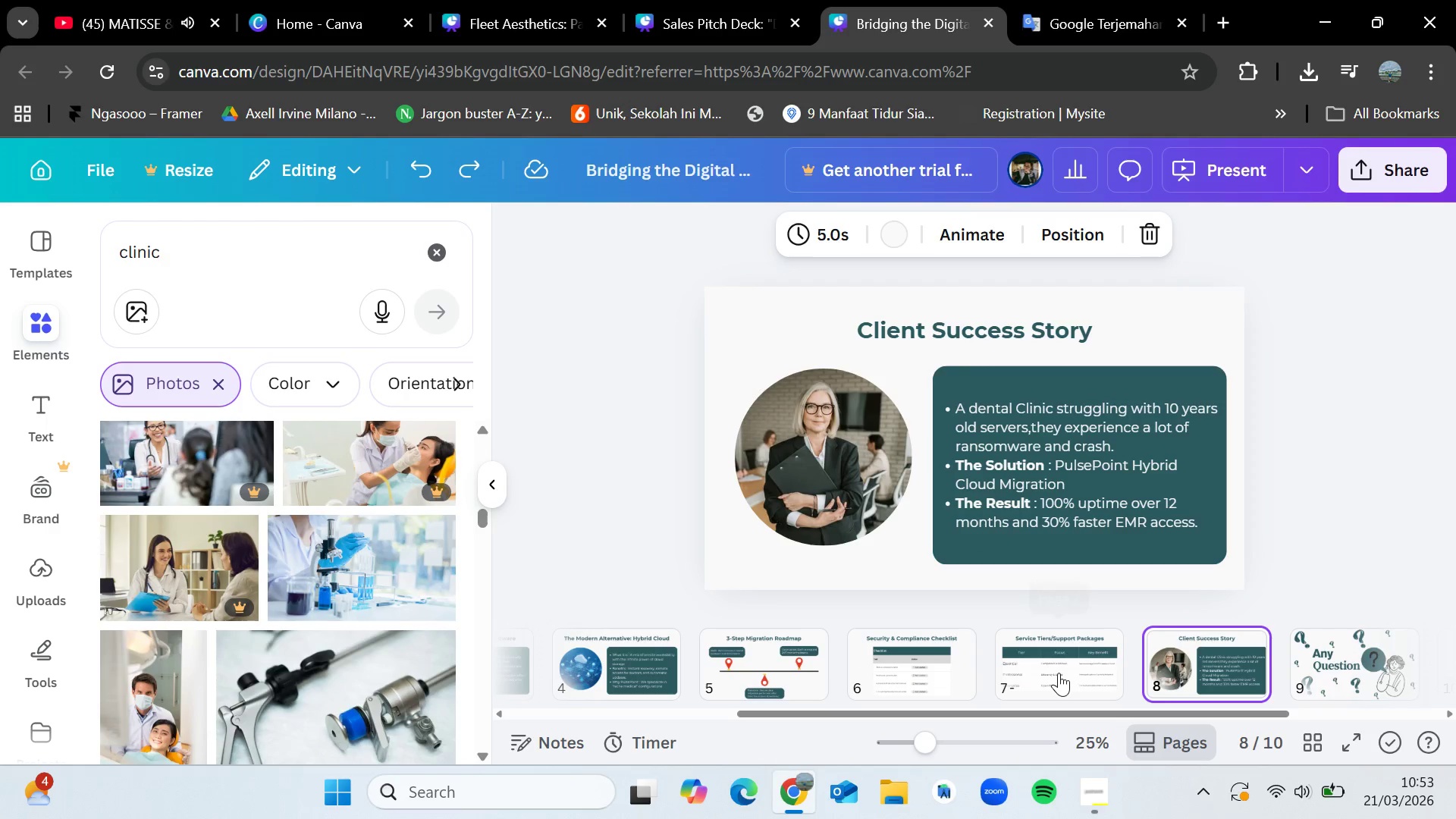 
left_click([1059, 673])
 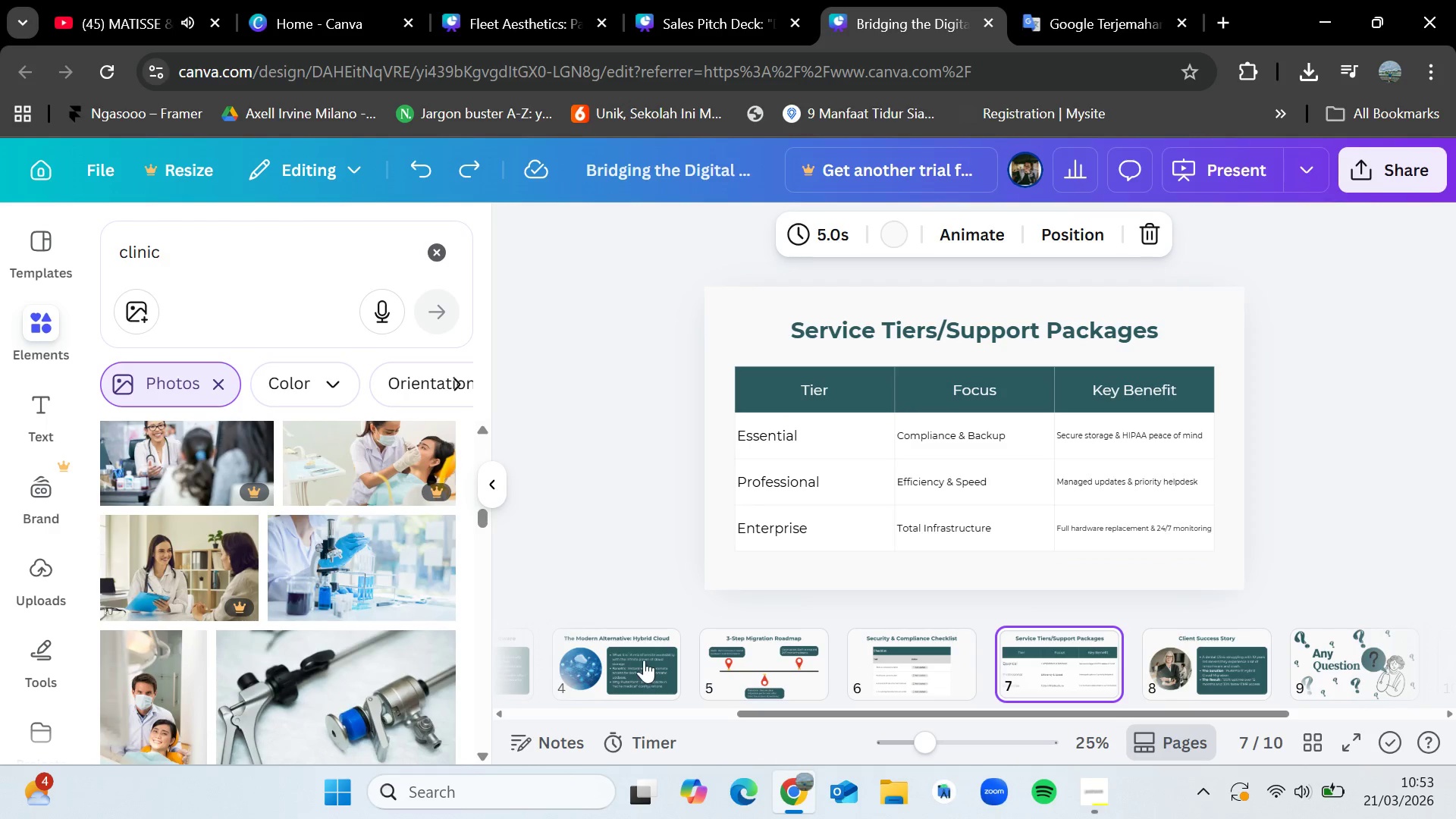 
left_click([632, 660])
 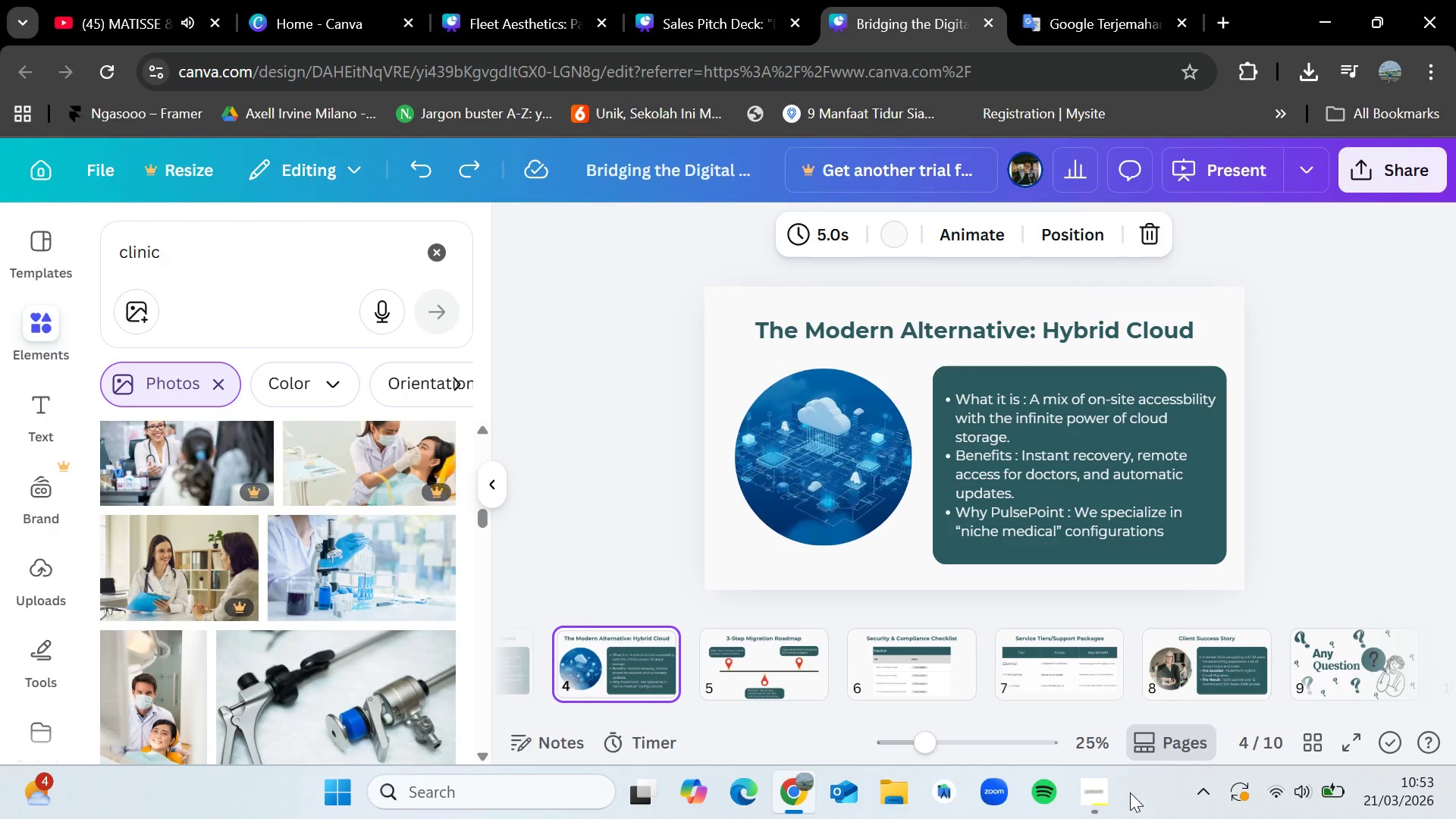 
left_click([1110, 792])